 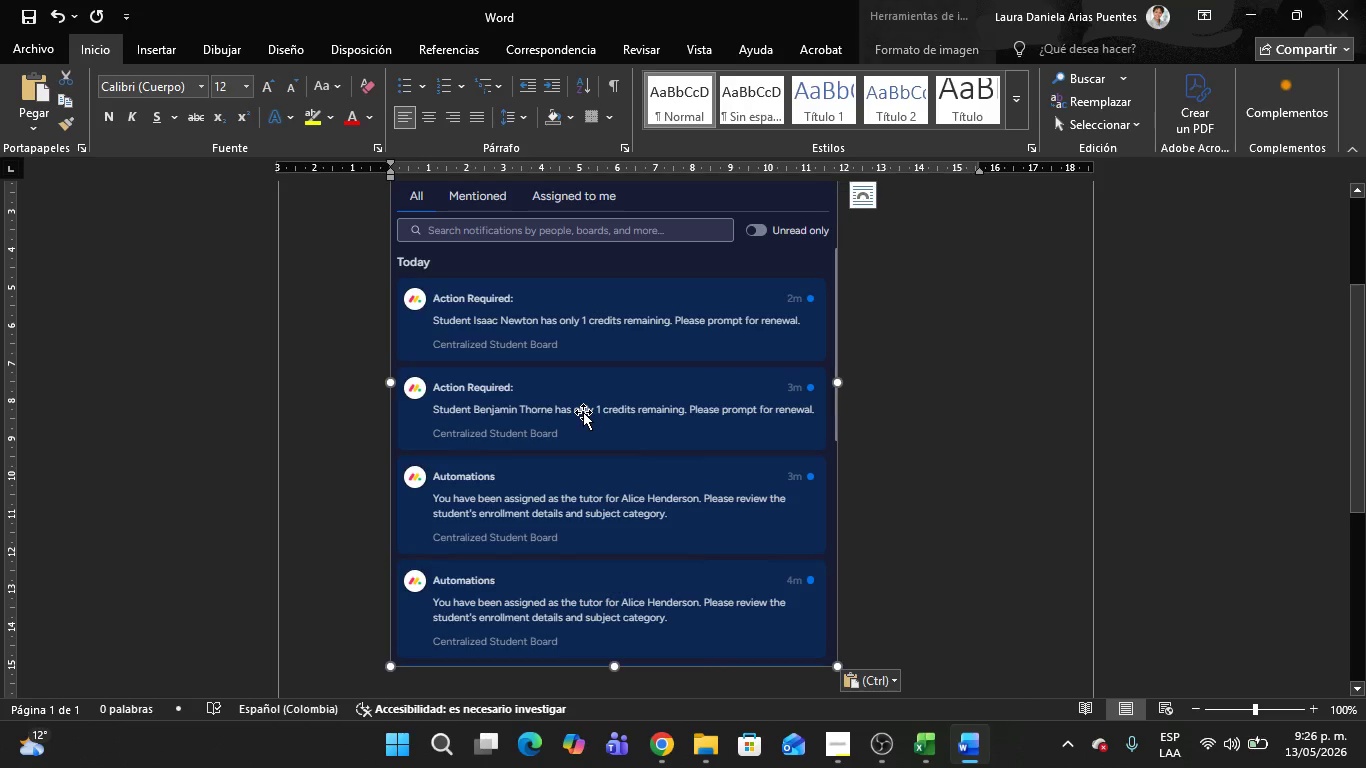 
key(Delete)
 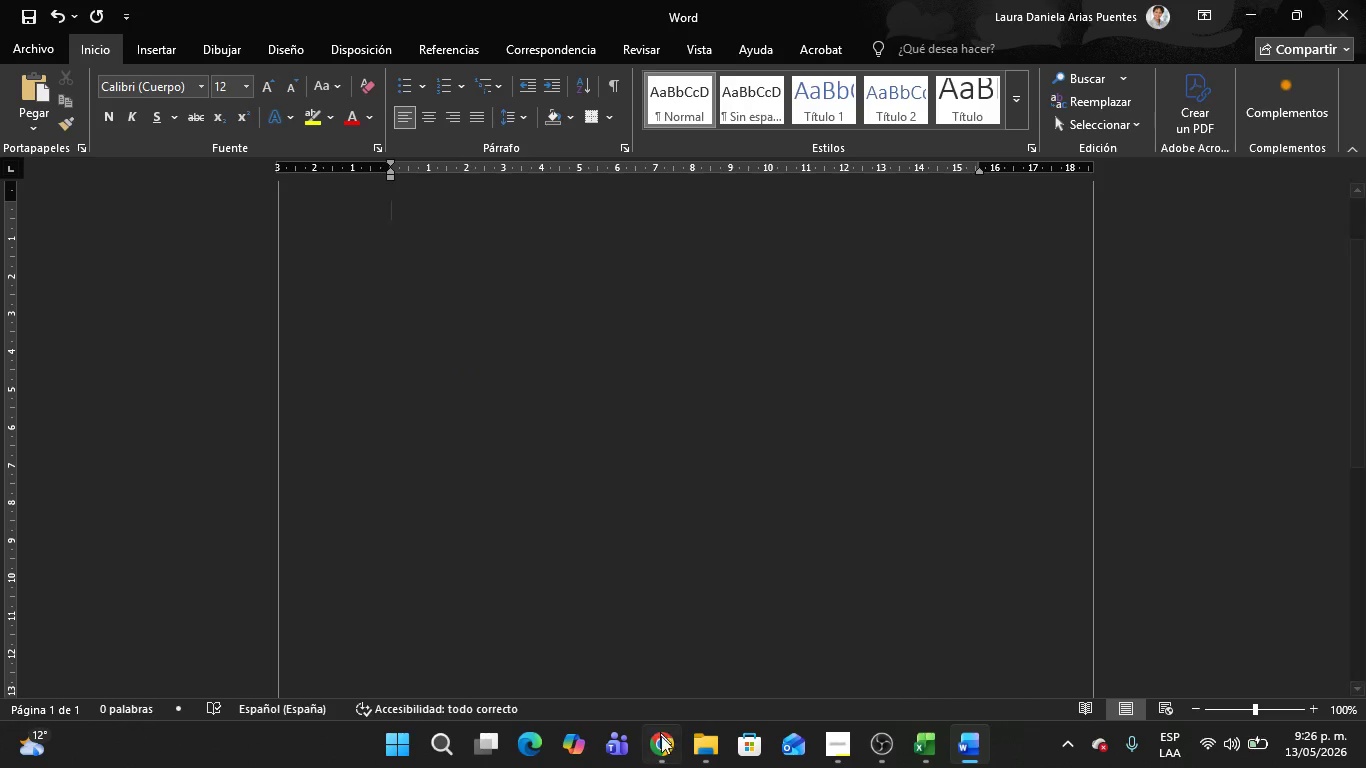 
left_click([697, 743])
 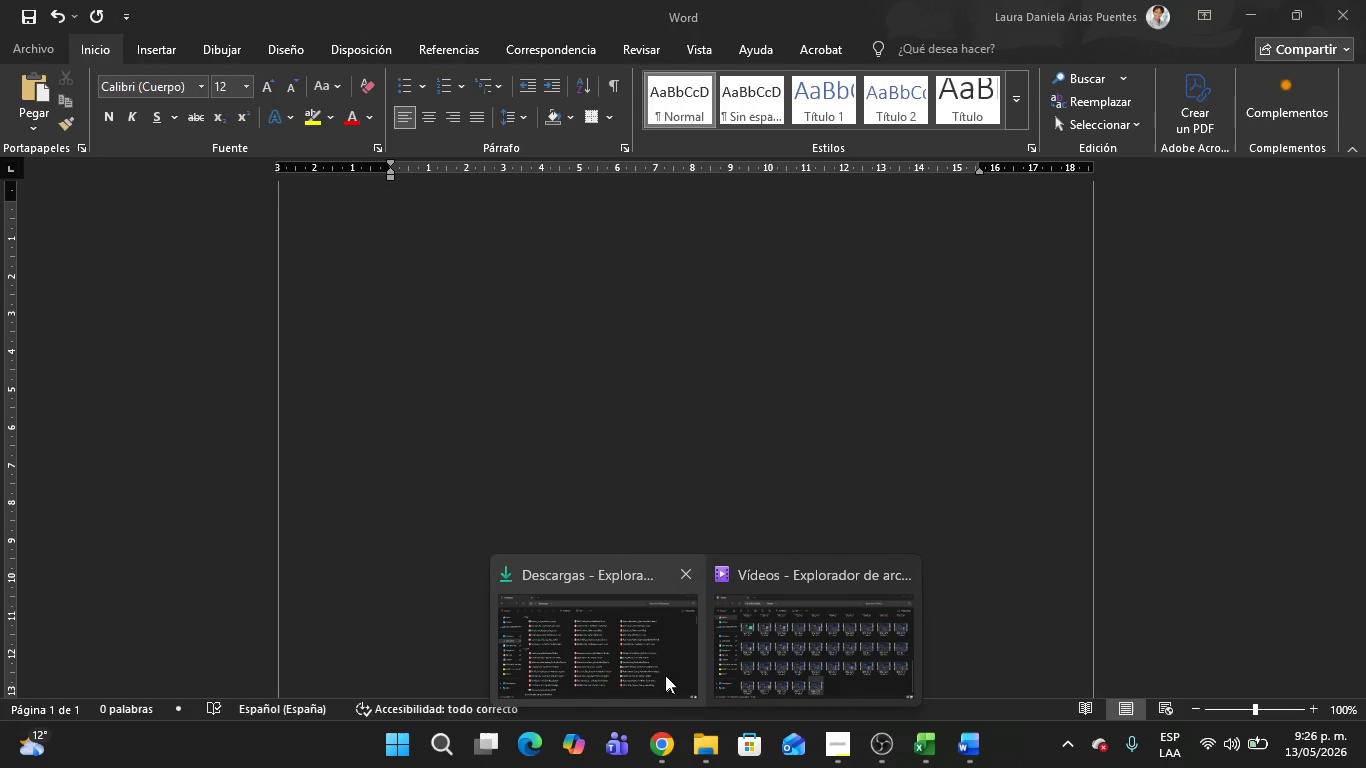 
left_click([661, 665])
 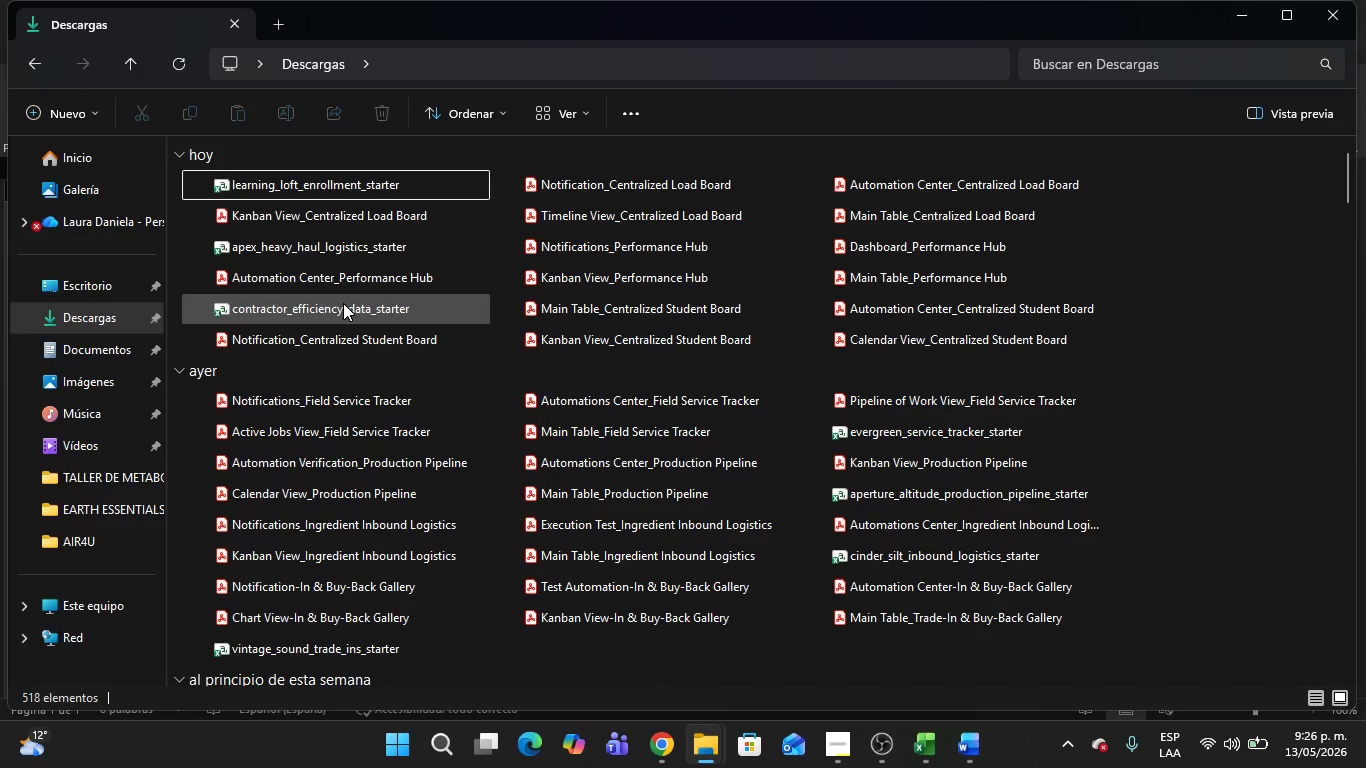 
mouse_move([378, 326])
 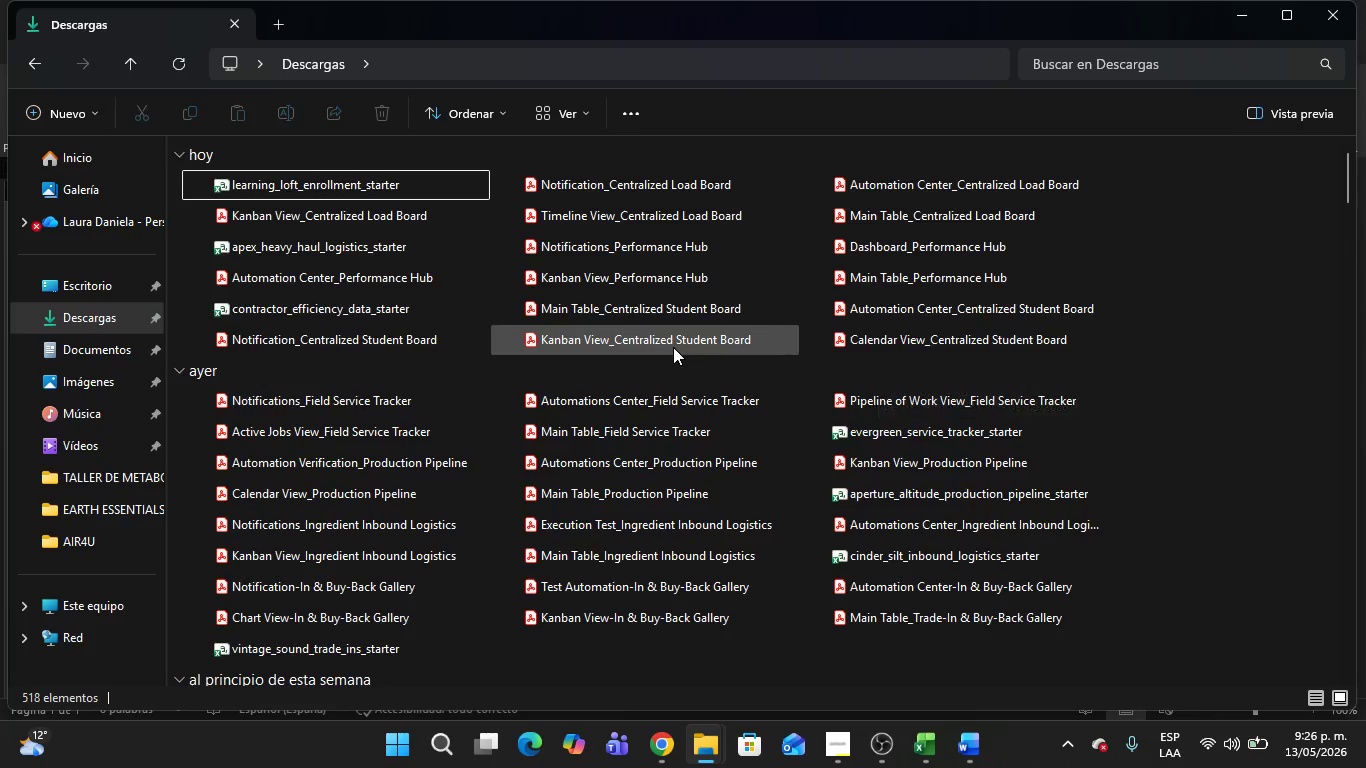 
wait(9.68)
 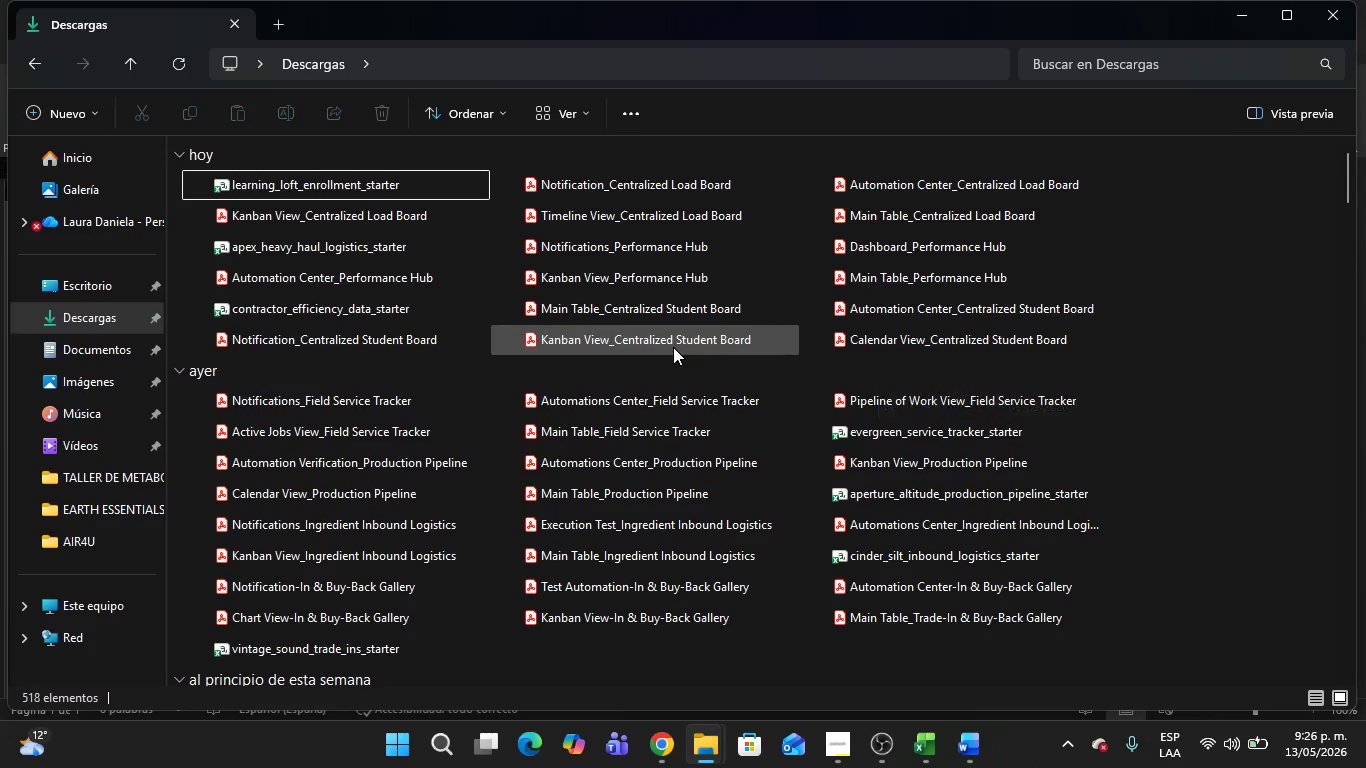 
left_click([662, 733])
 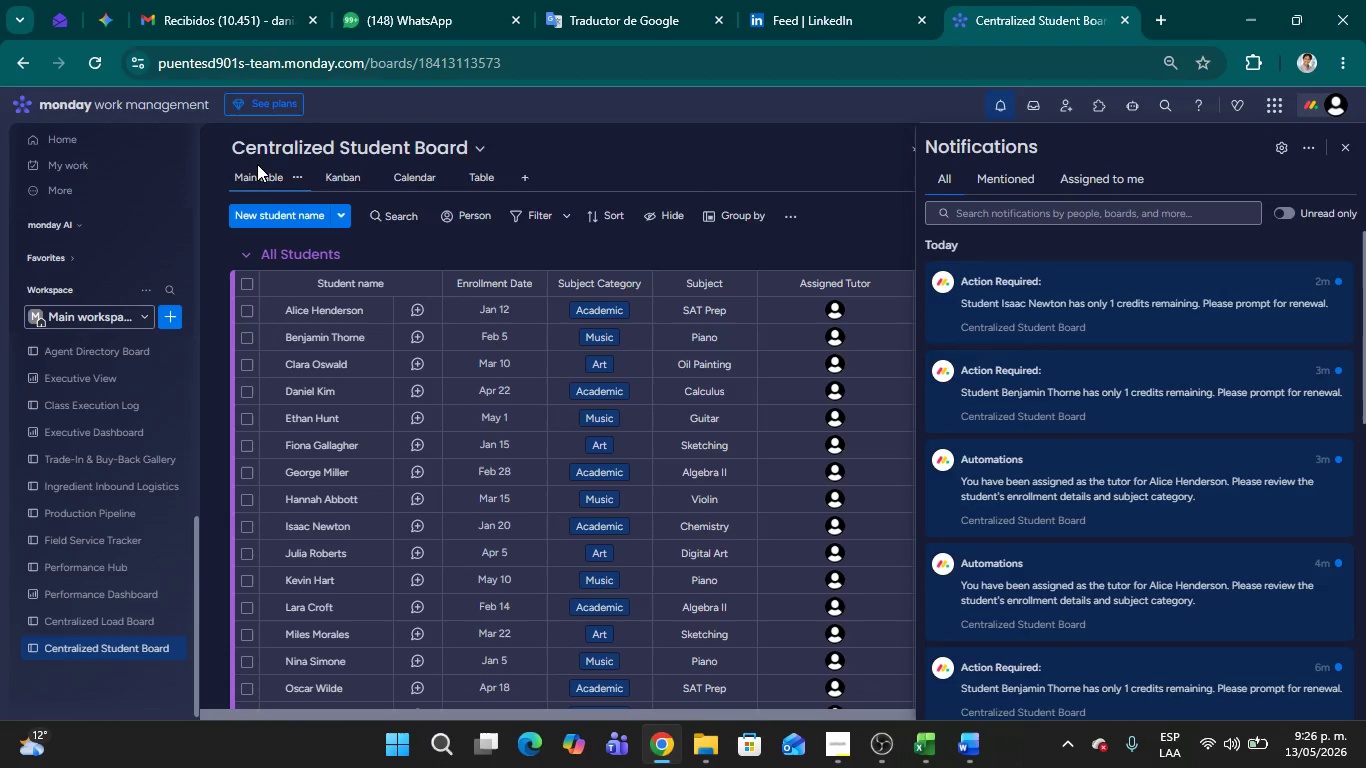 
left_click([293, 179])
 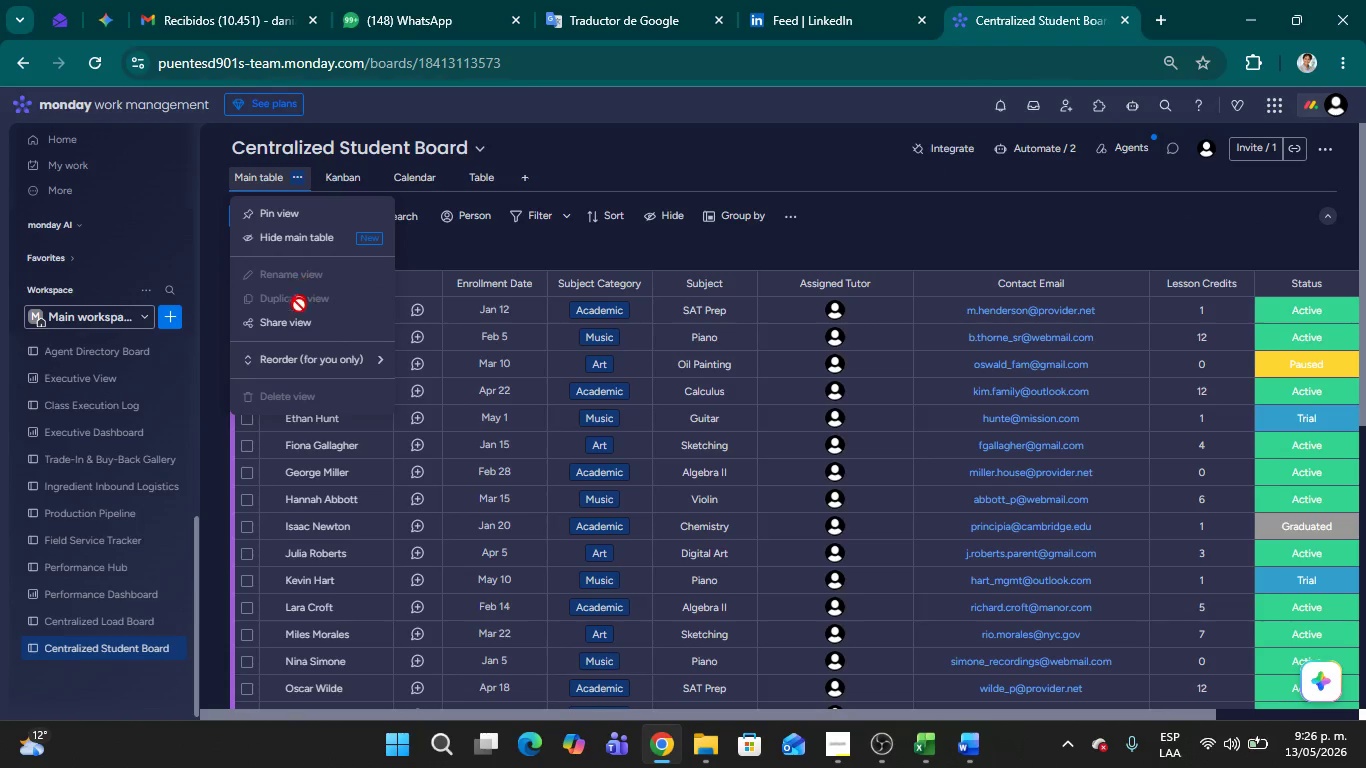 
left_click([296, 326])
 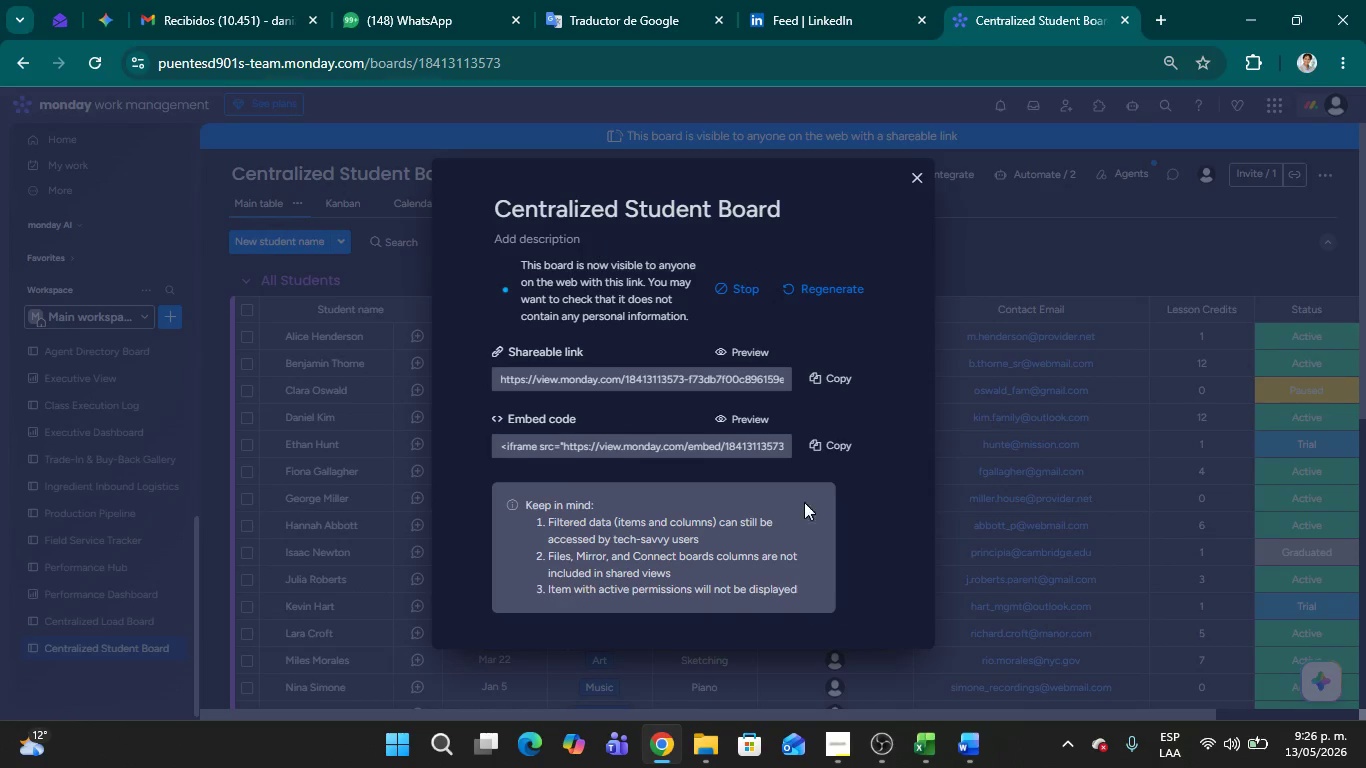 
left_click([846, 379])
 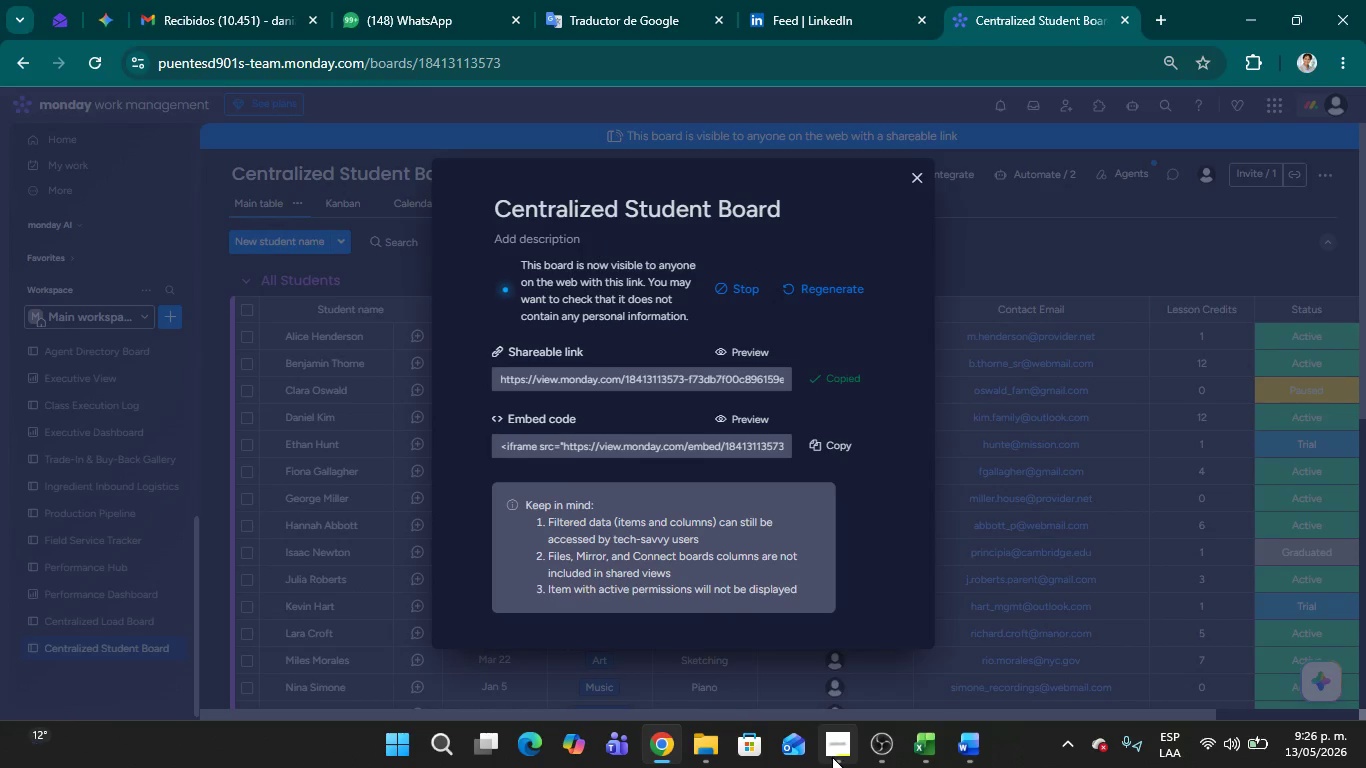 
left_click([837, 756])